 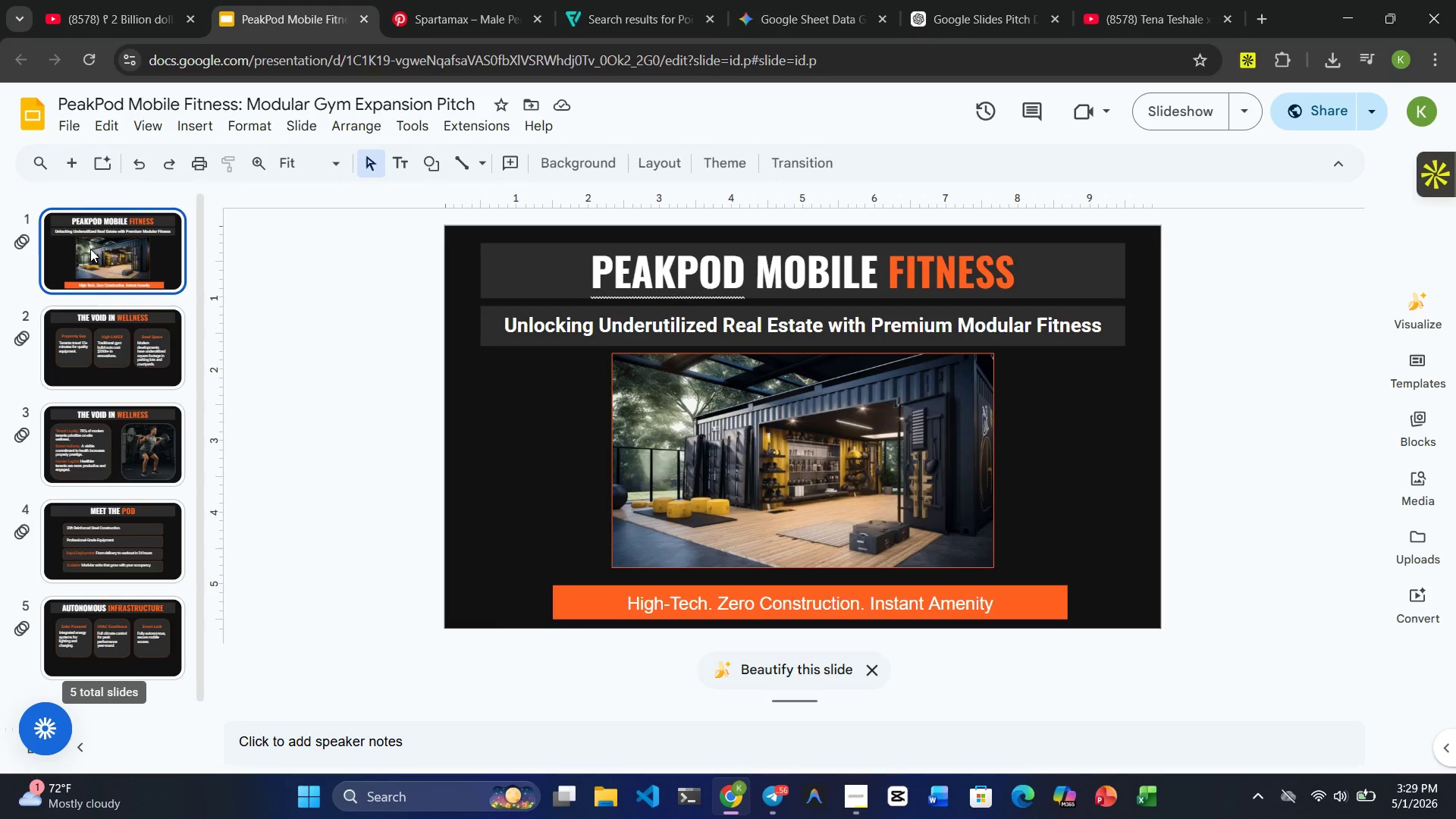 
left_click([87, 329])
 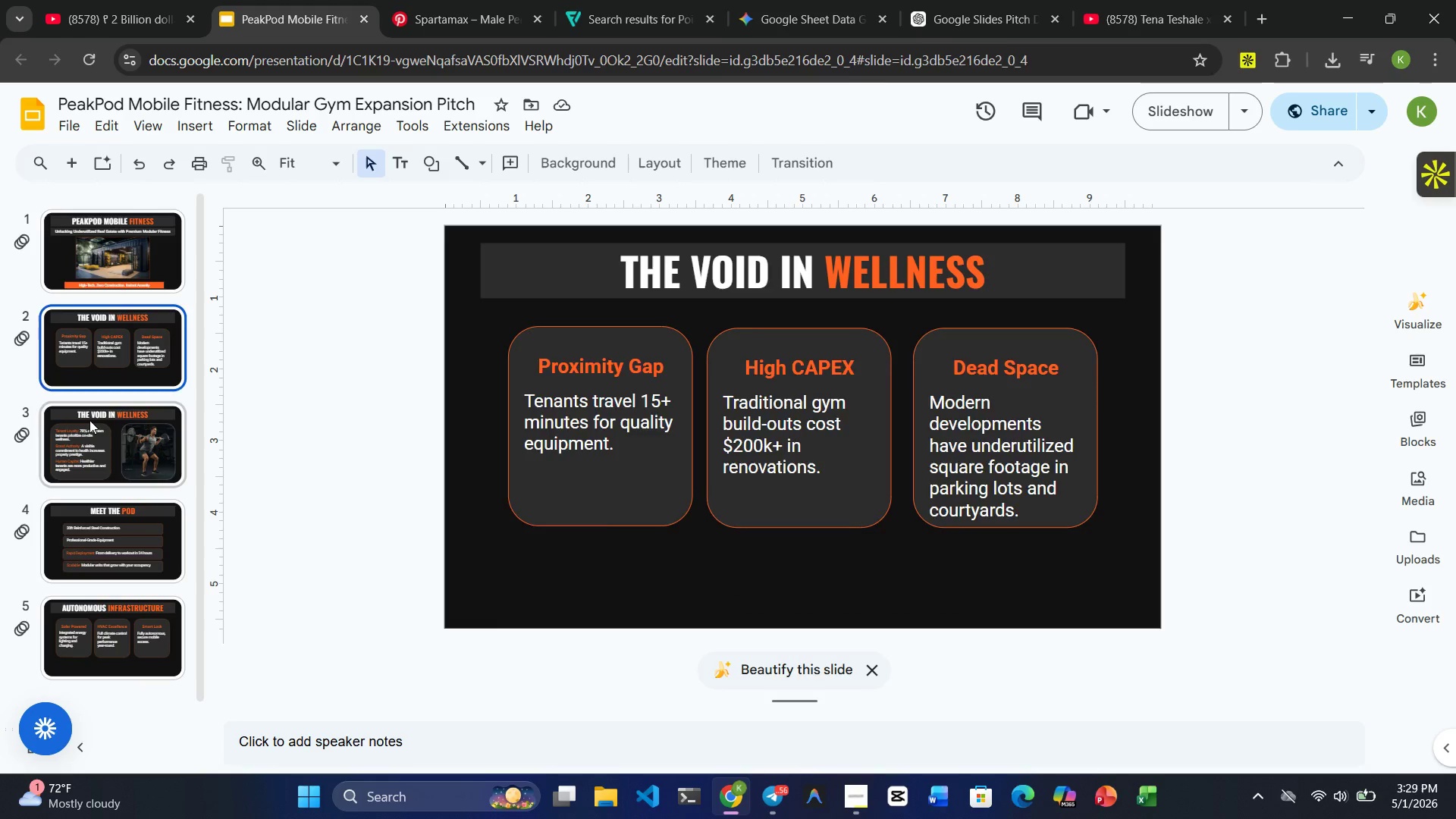 
left_click([89, 420])
 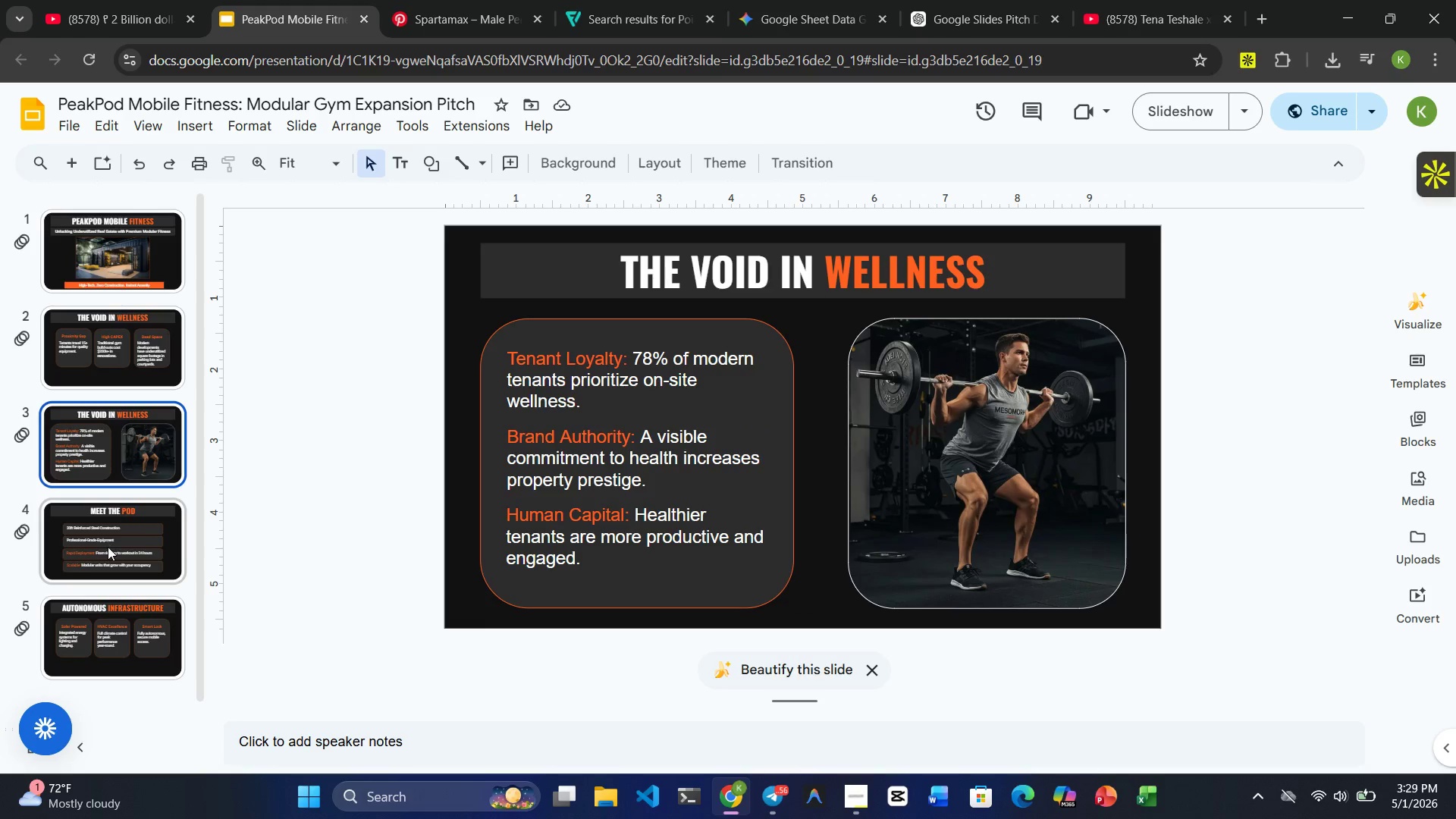 
left_click([108, 547])
 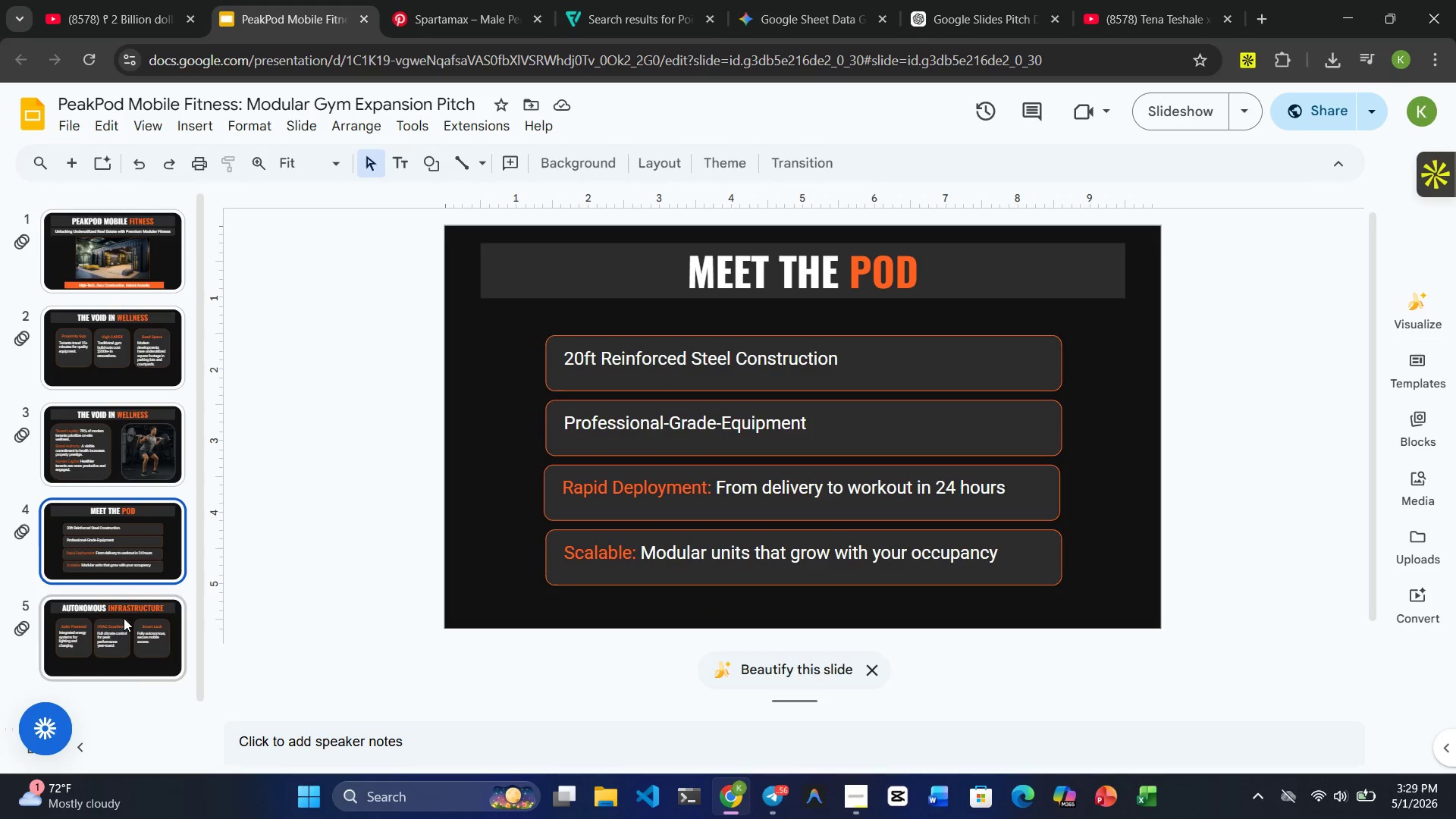 
left_click([121, 549])
 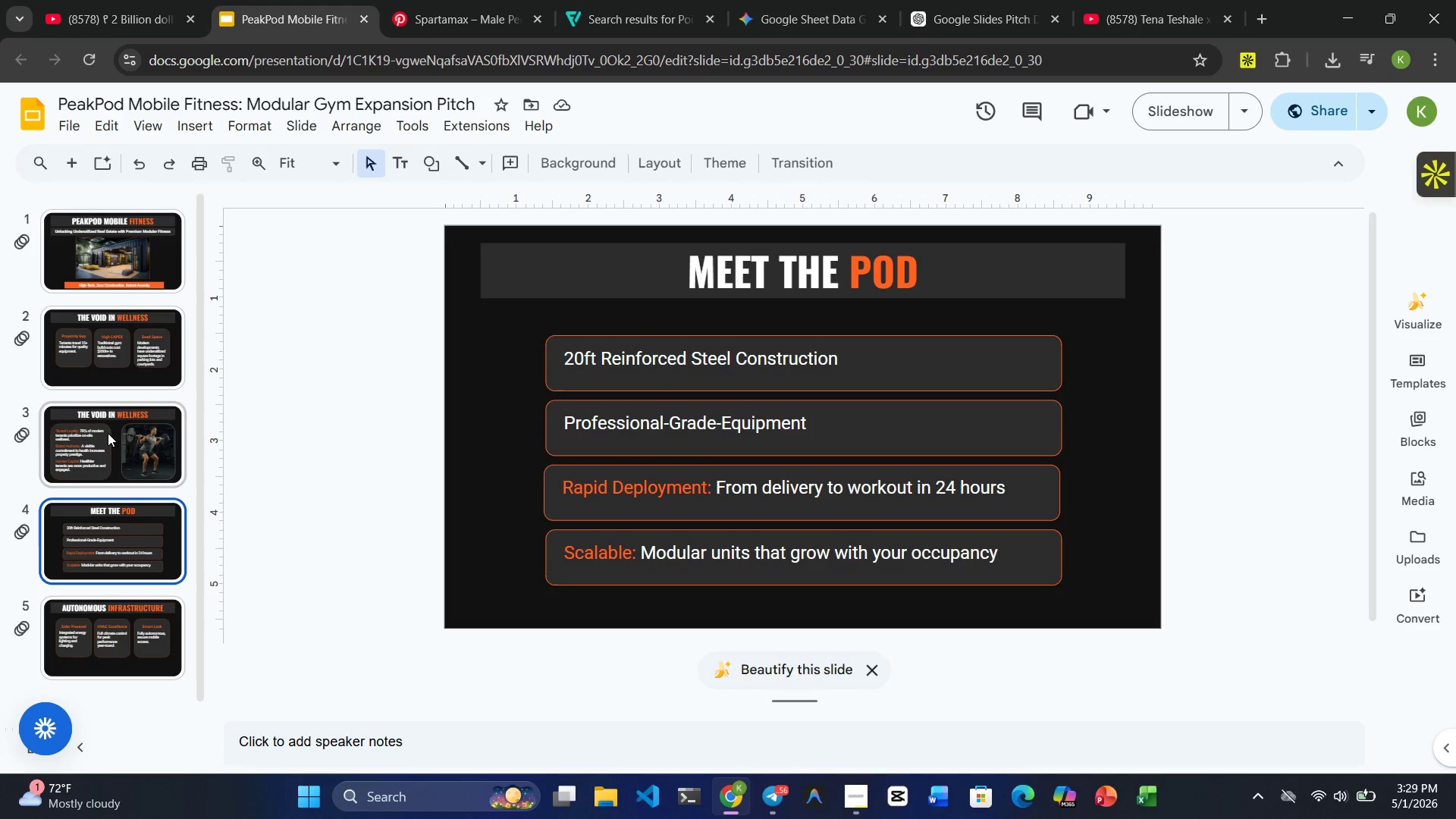 
left_click([102, 441])
 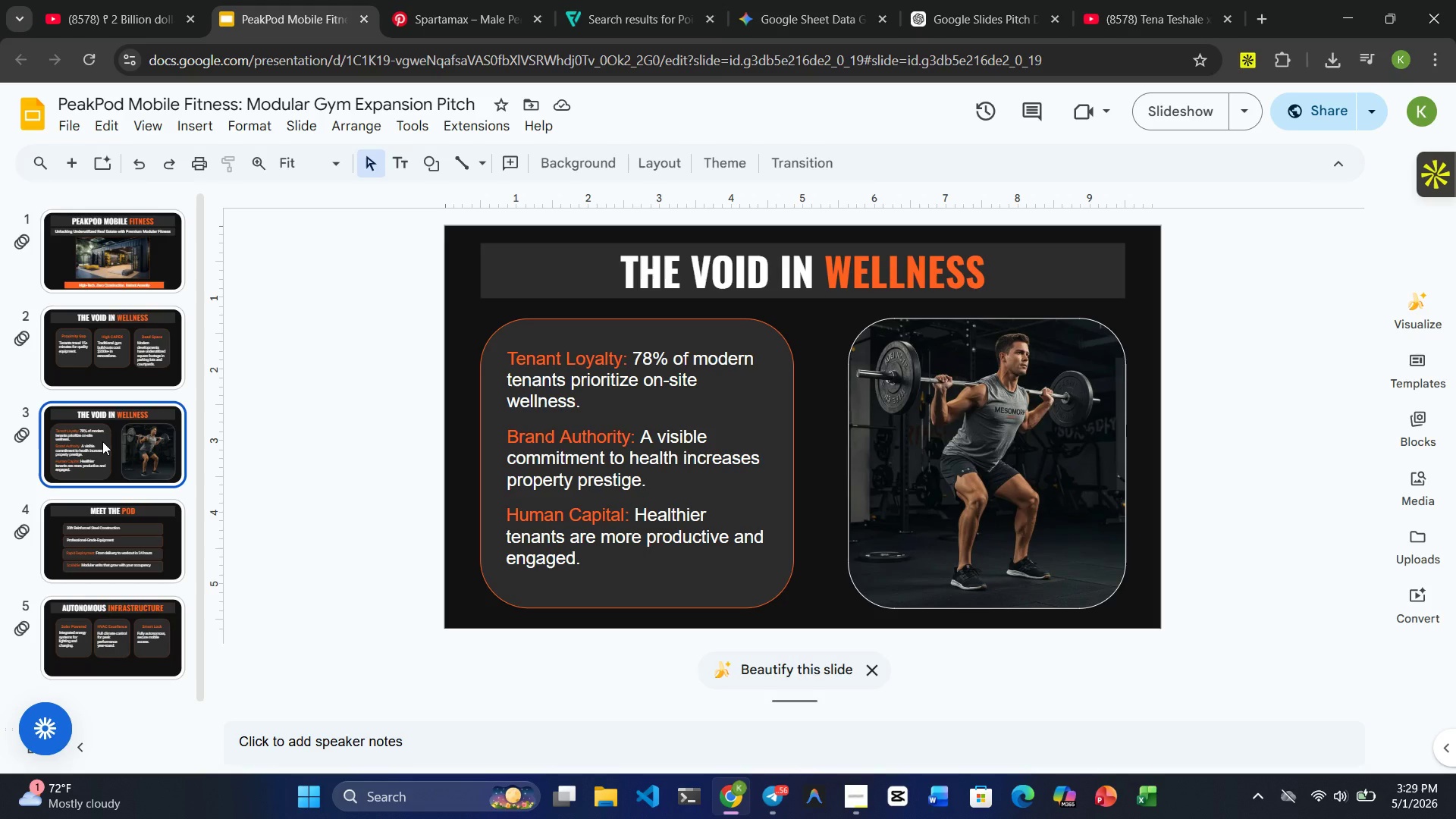 
wait(17.34)
 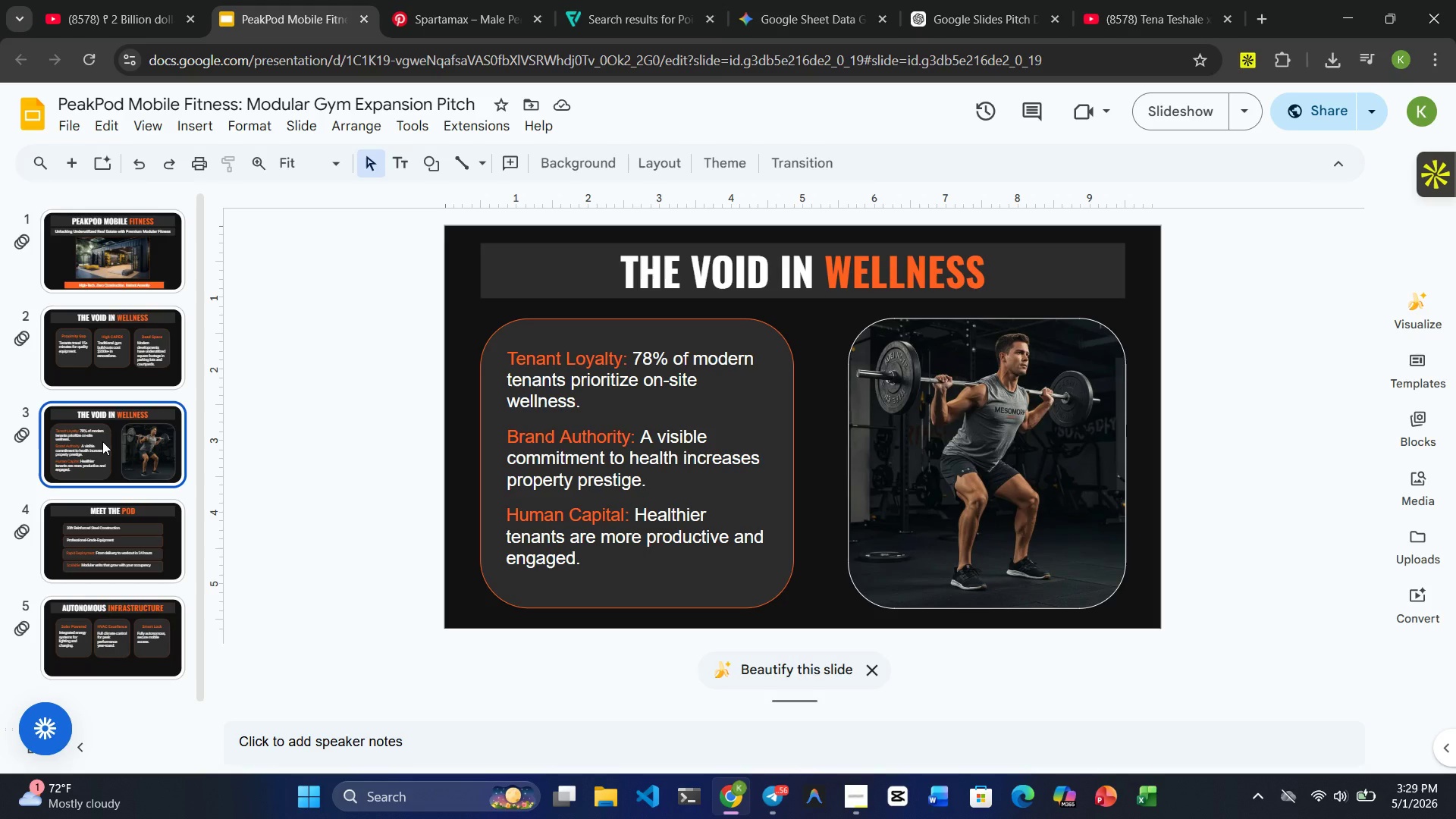 
left_click([108, 341])
 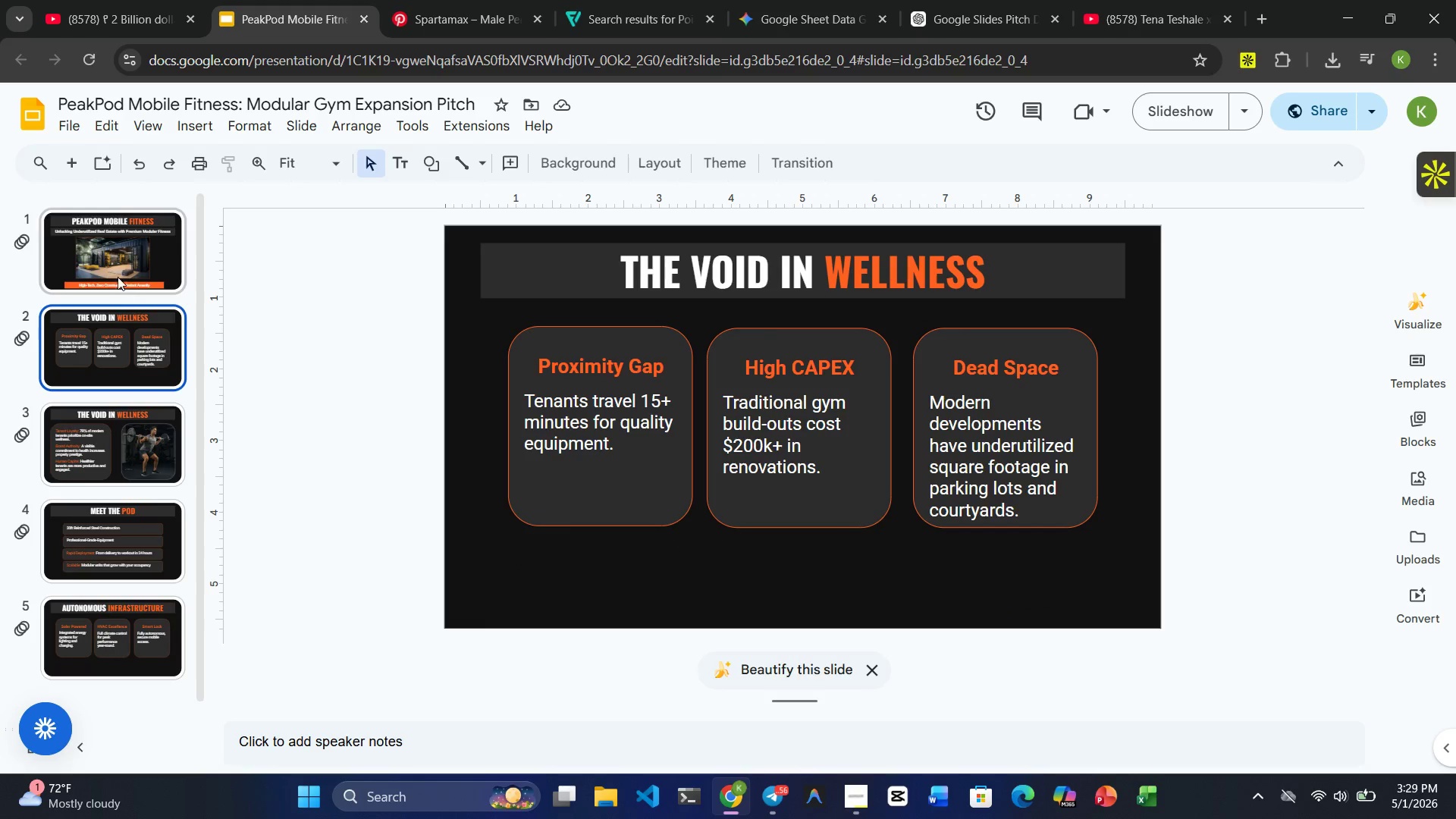 
left_click([121, 268])
 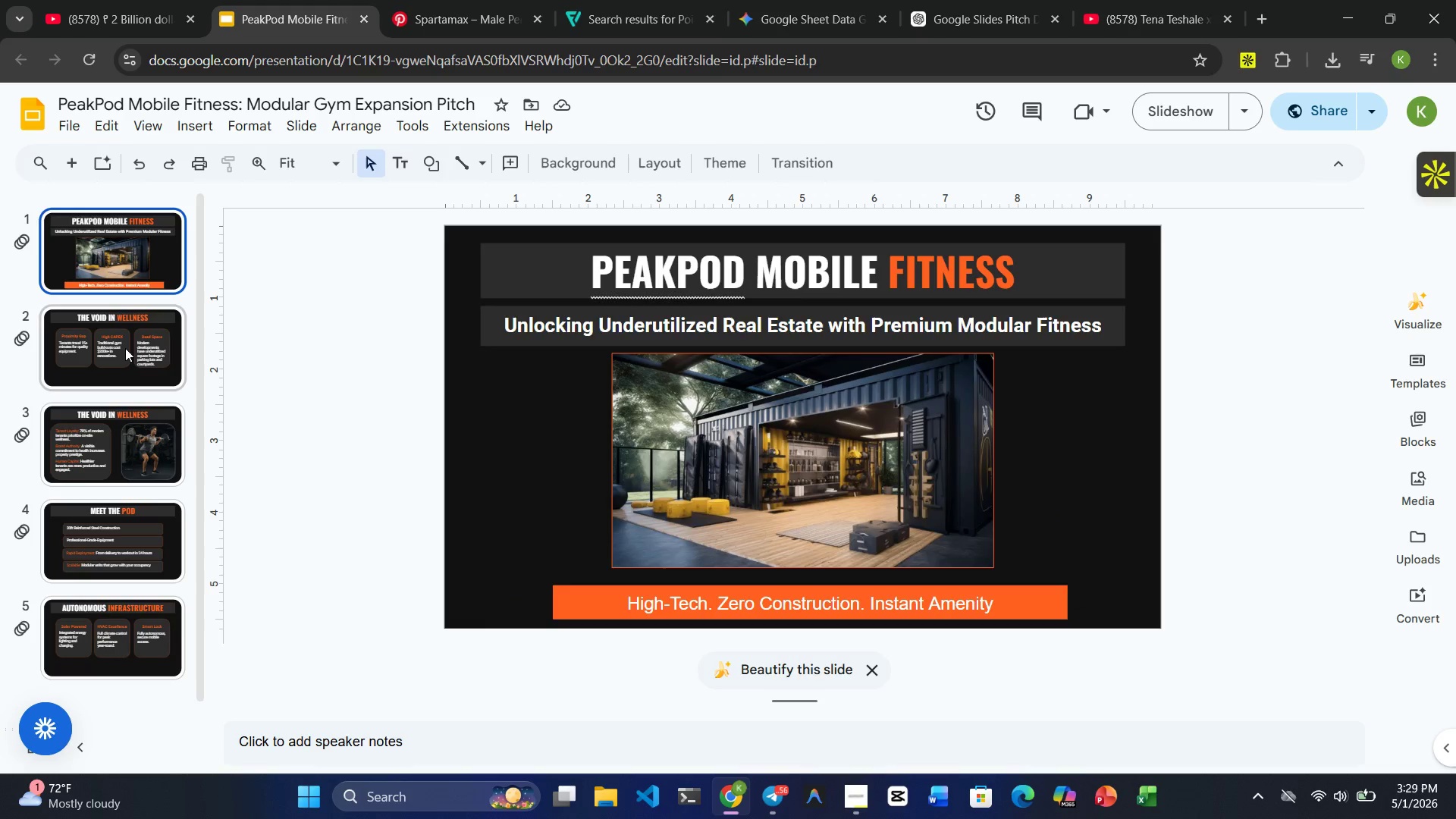 
left_click([125, 349])
 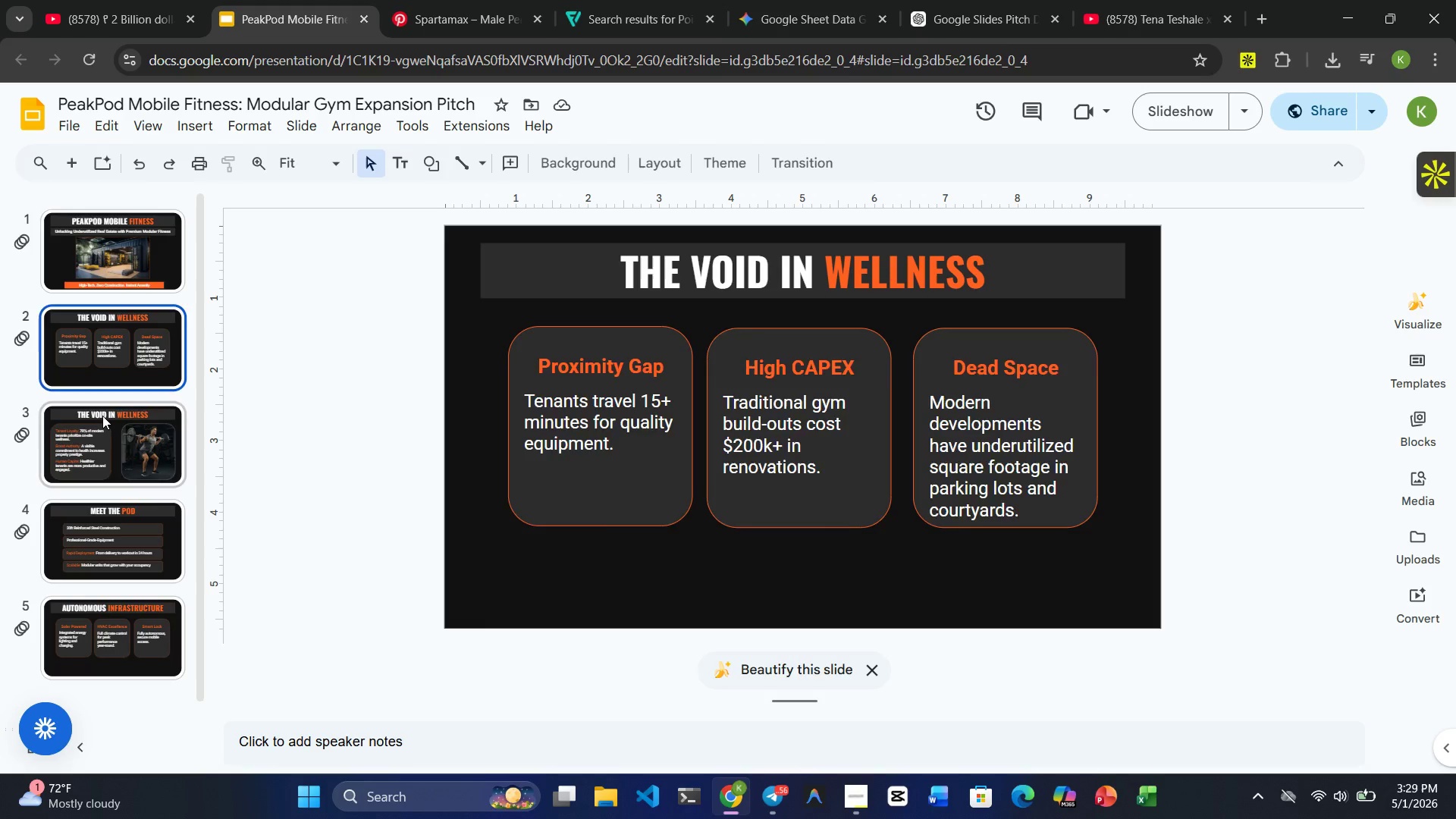 
left_click([102, 416])
 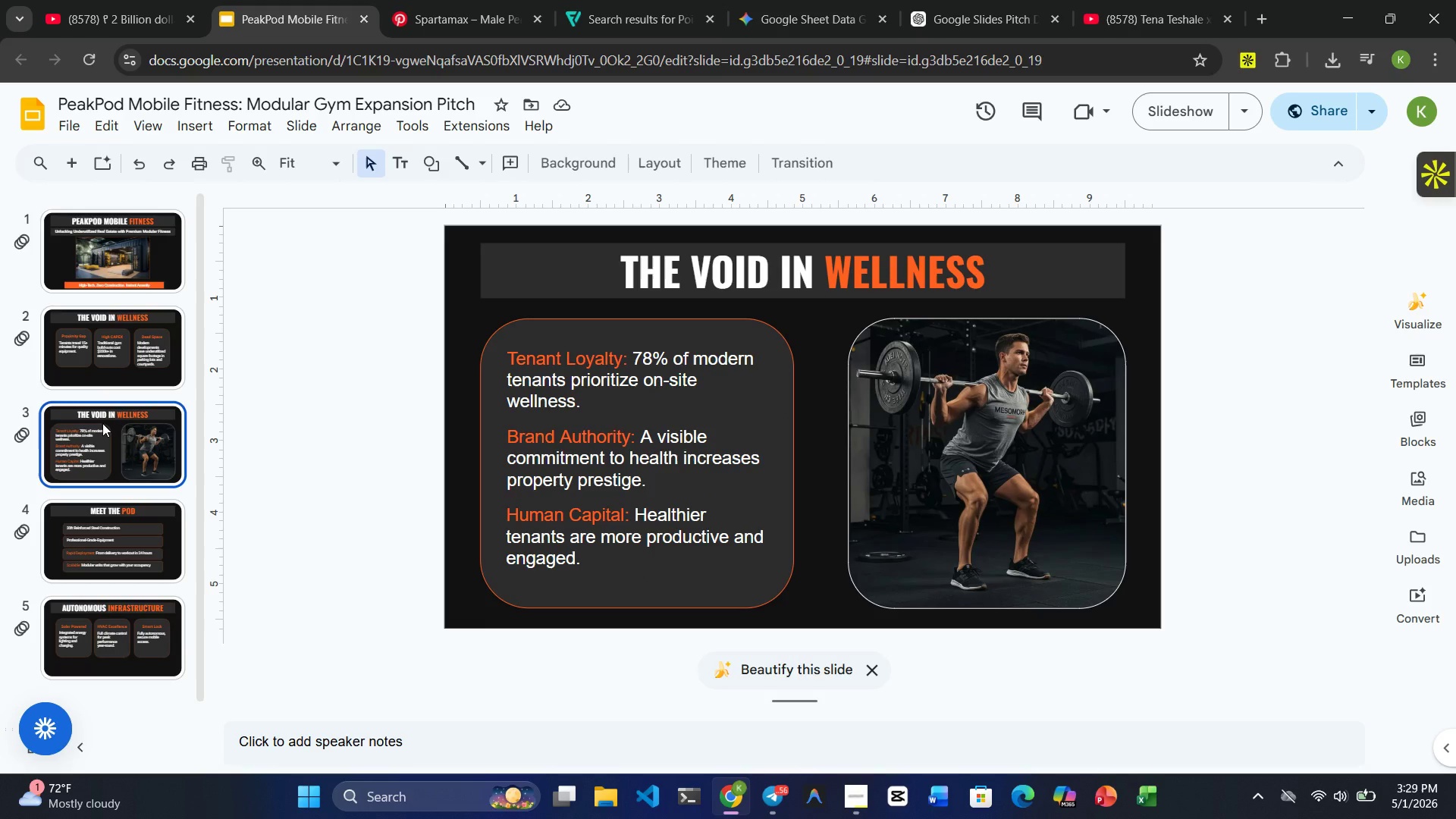 
wait(10.17)
 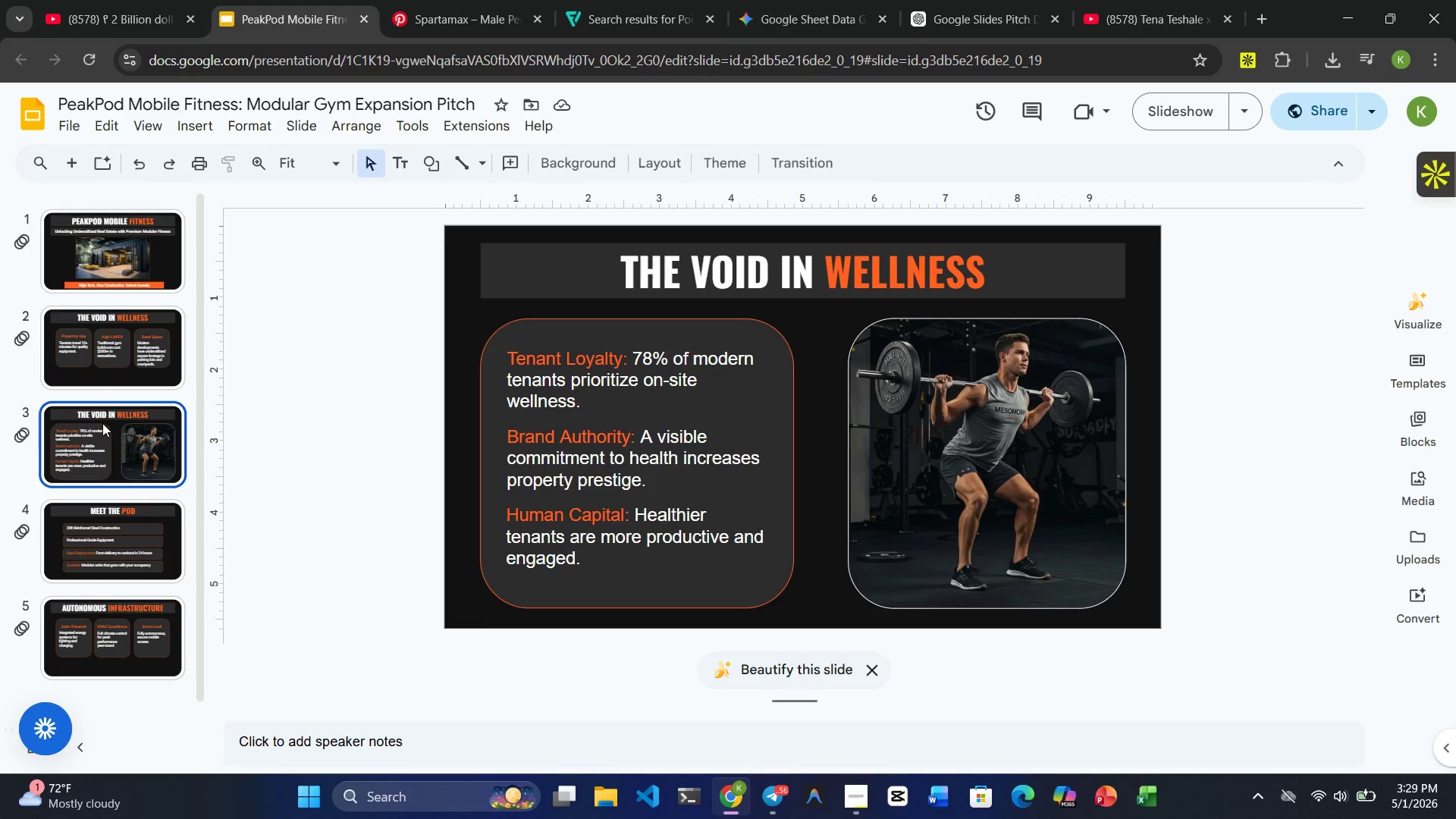 
left_click([84, 523])
 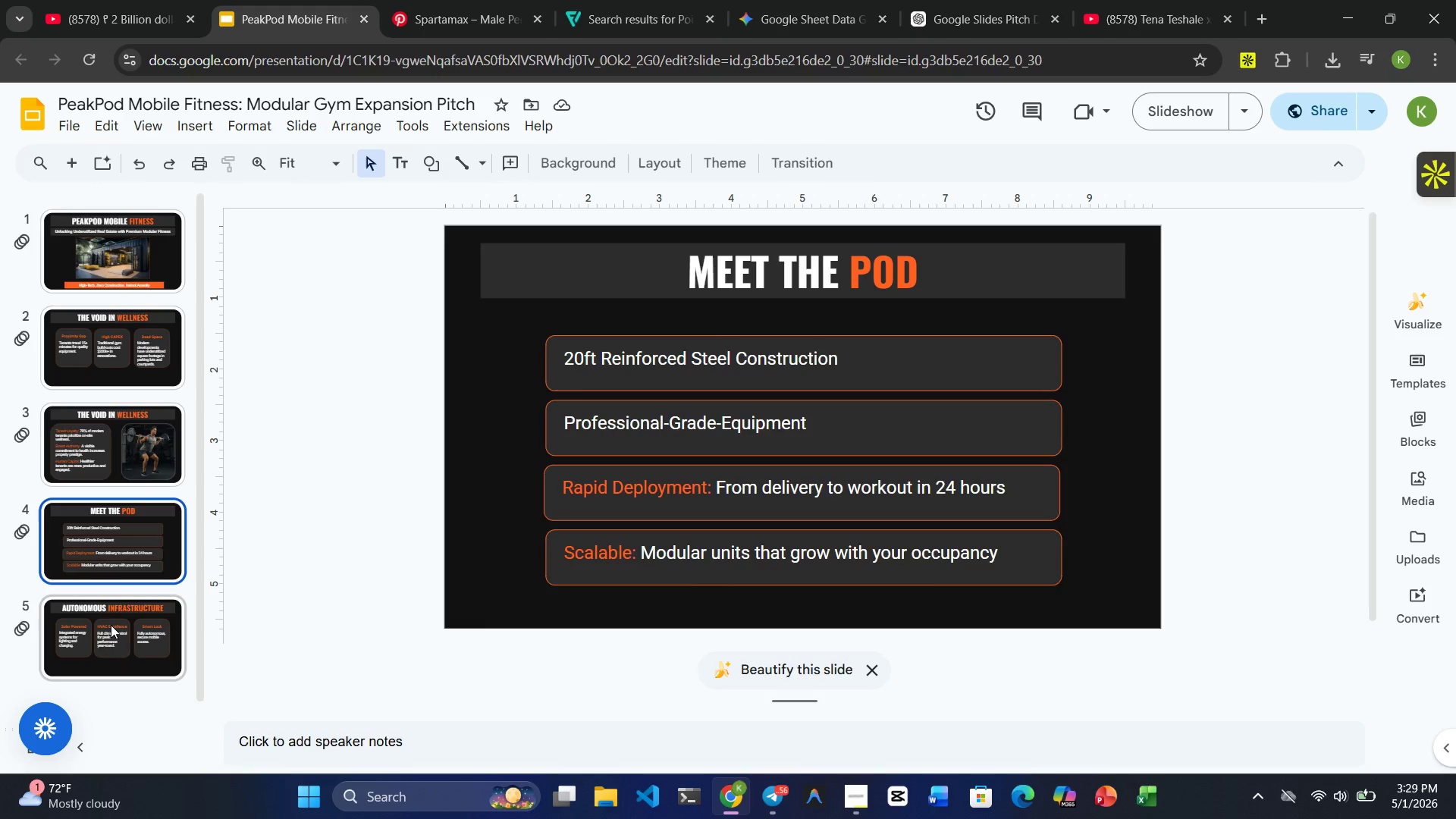 
left_click([111, 628])
 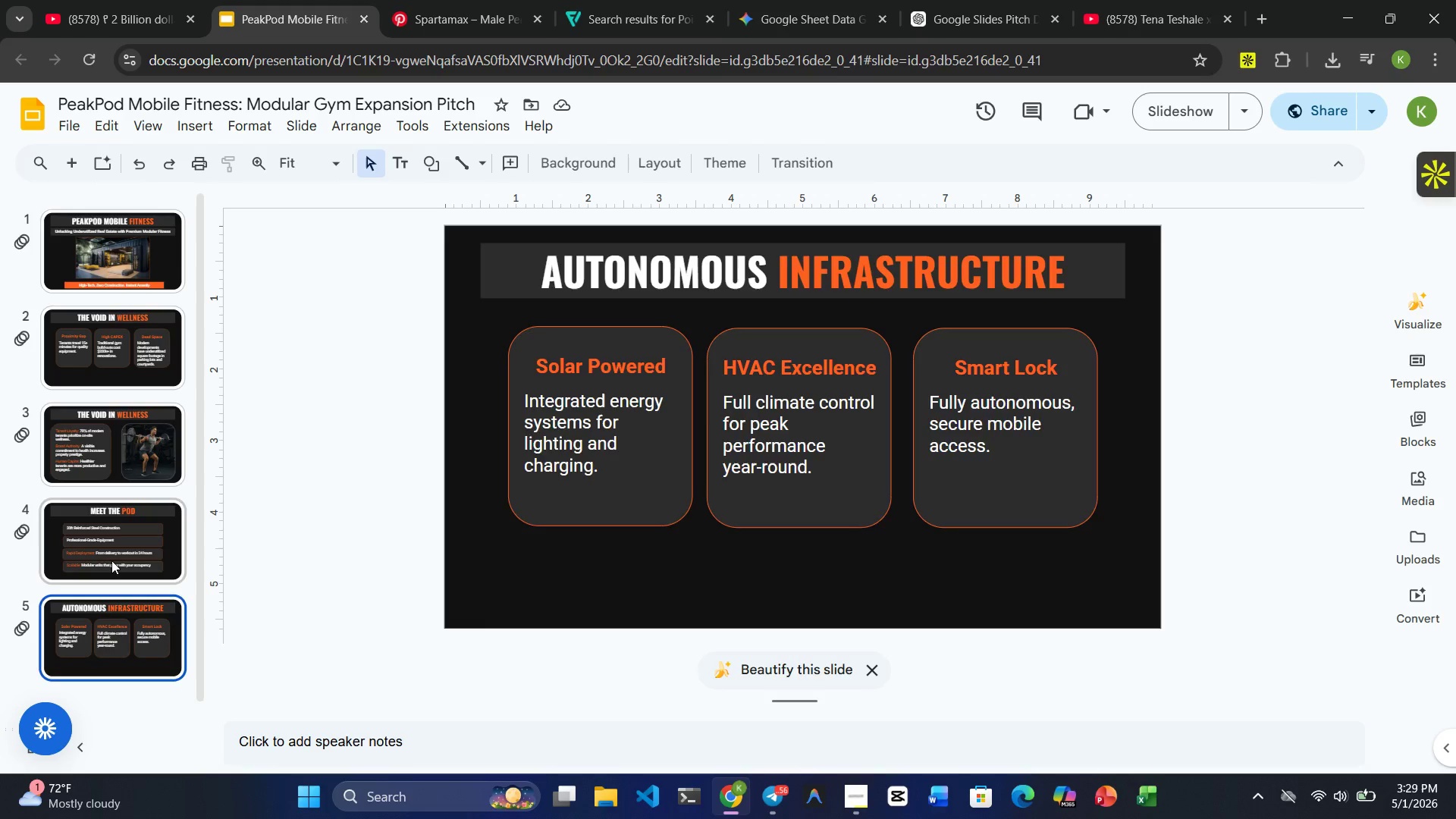 
left_click([111, 560])
 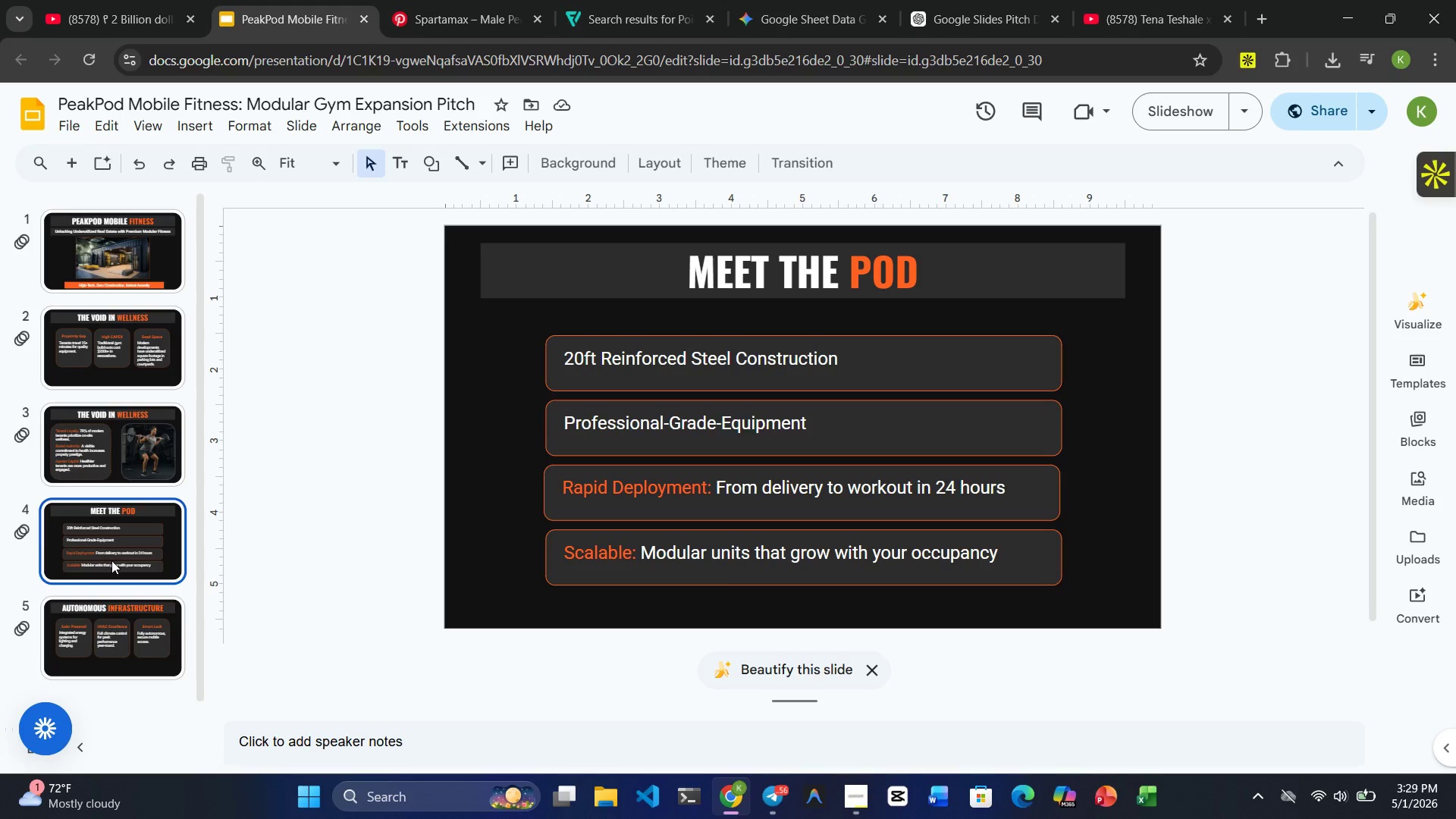 